 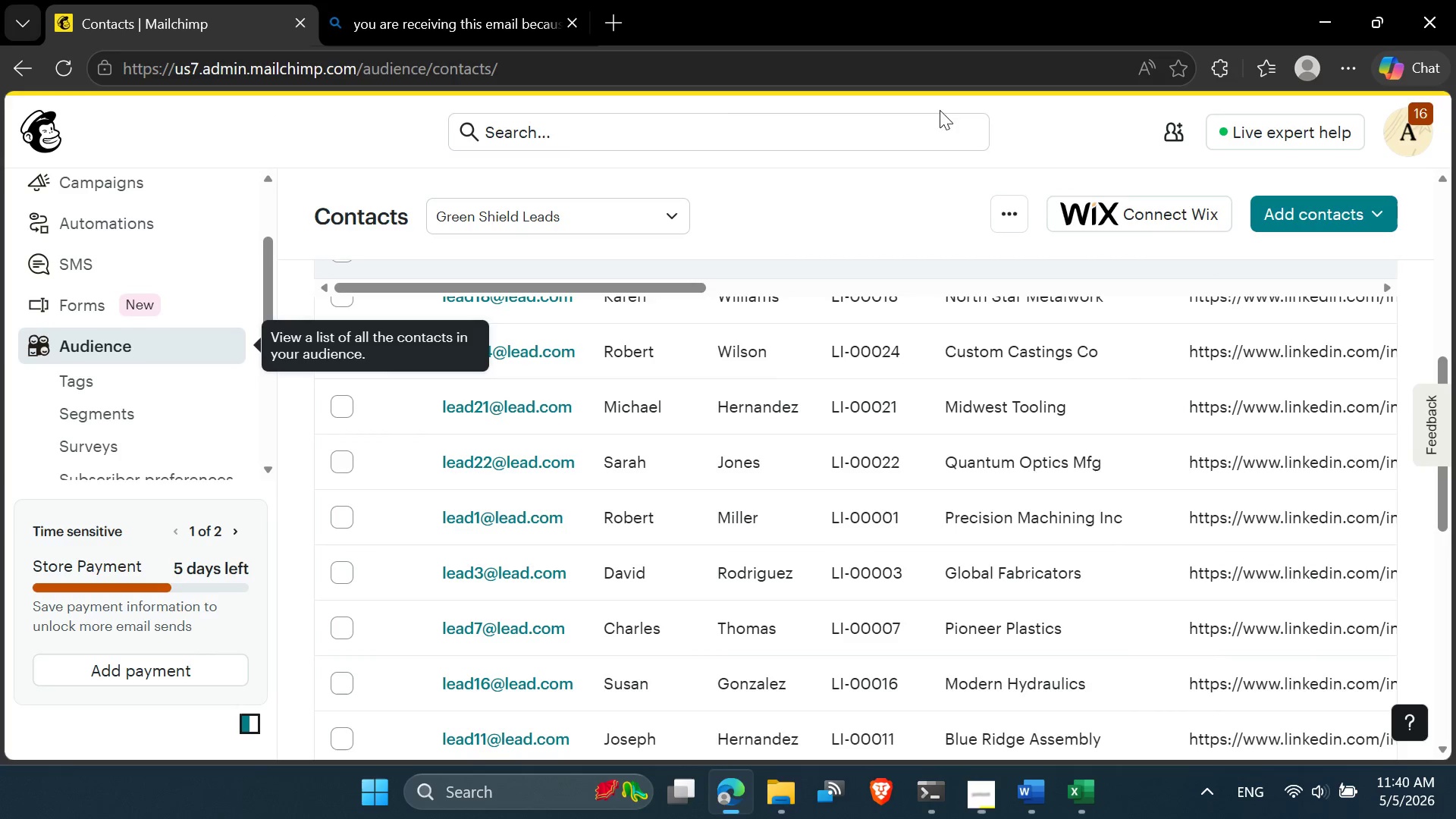 
scroll: coordinate [446, 415], scroll_direction: up, amount: 10.0
 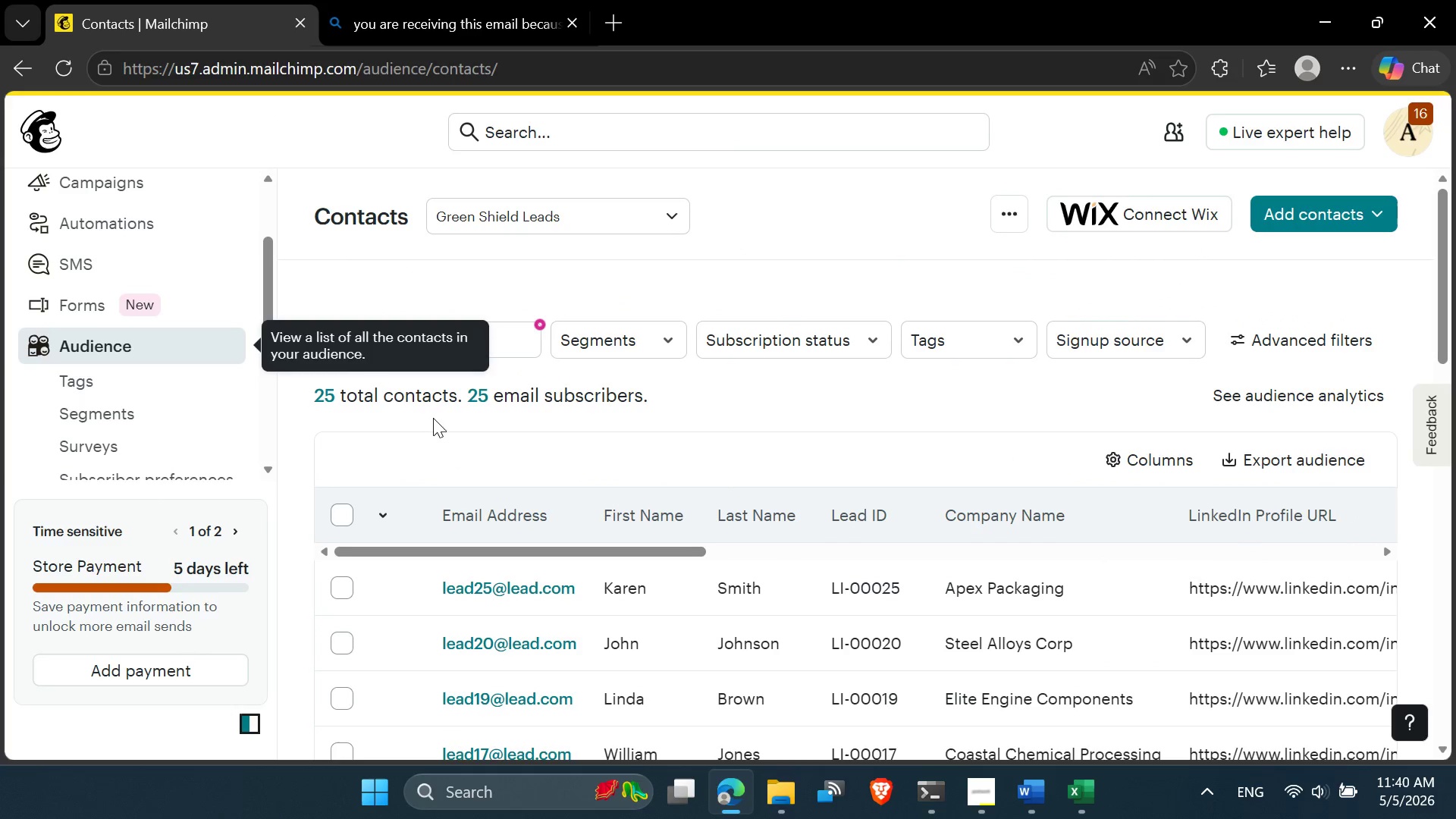 
left_click([84, 346])
 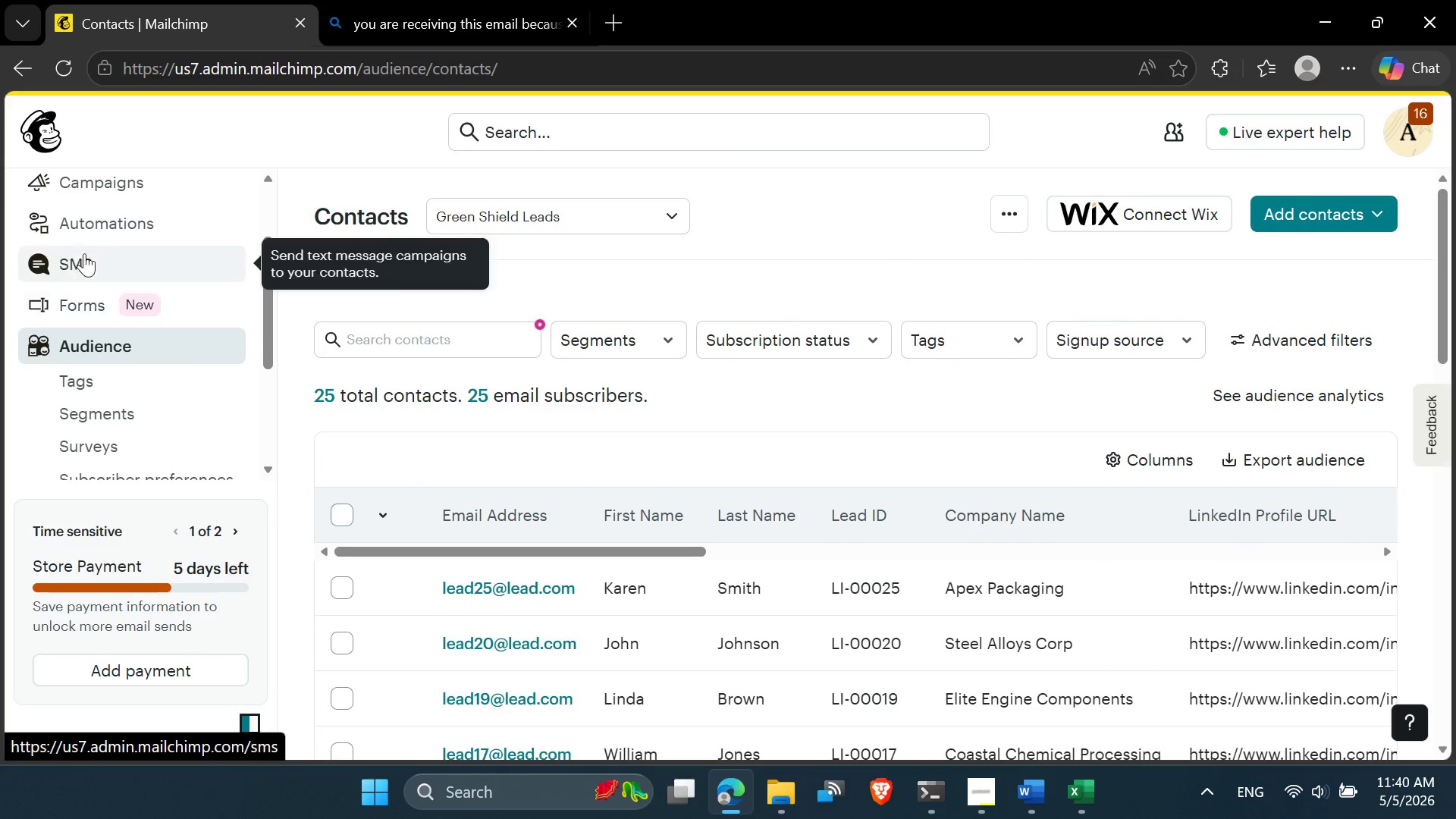 
left_click([99, 231])
 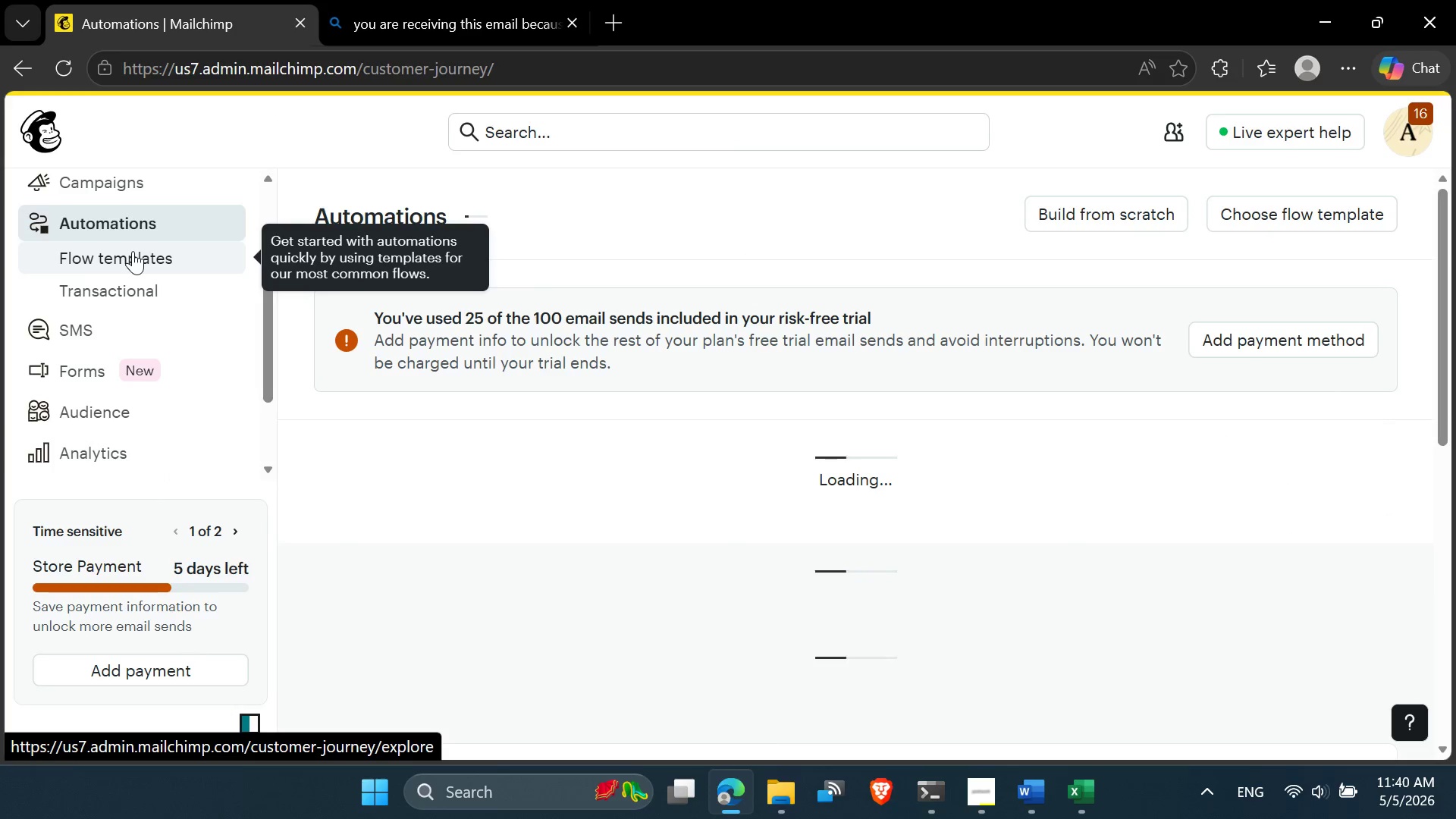 
wait(8.24)
 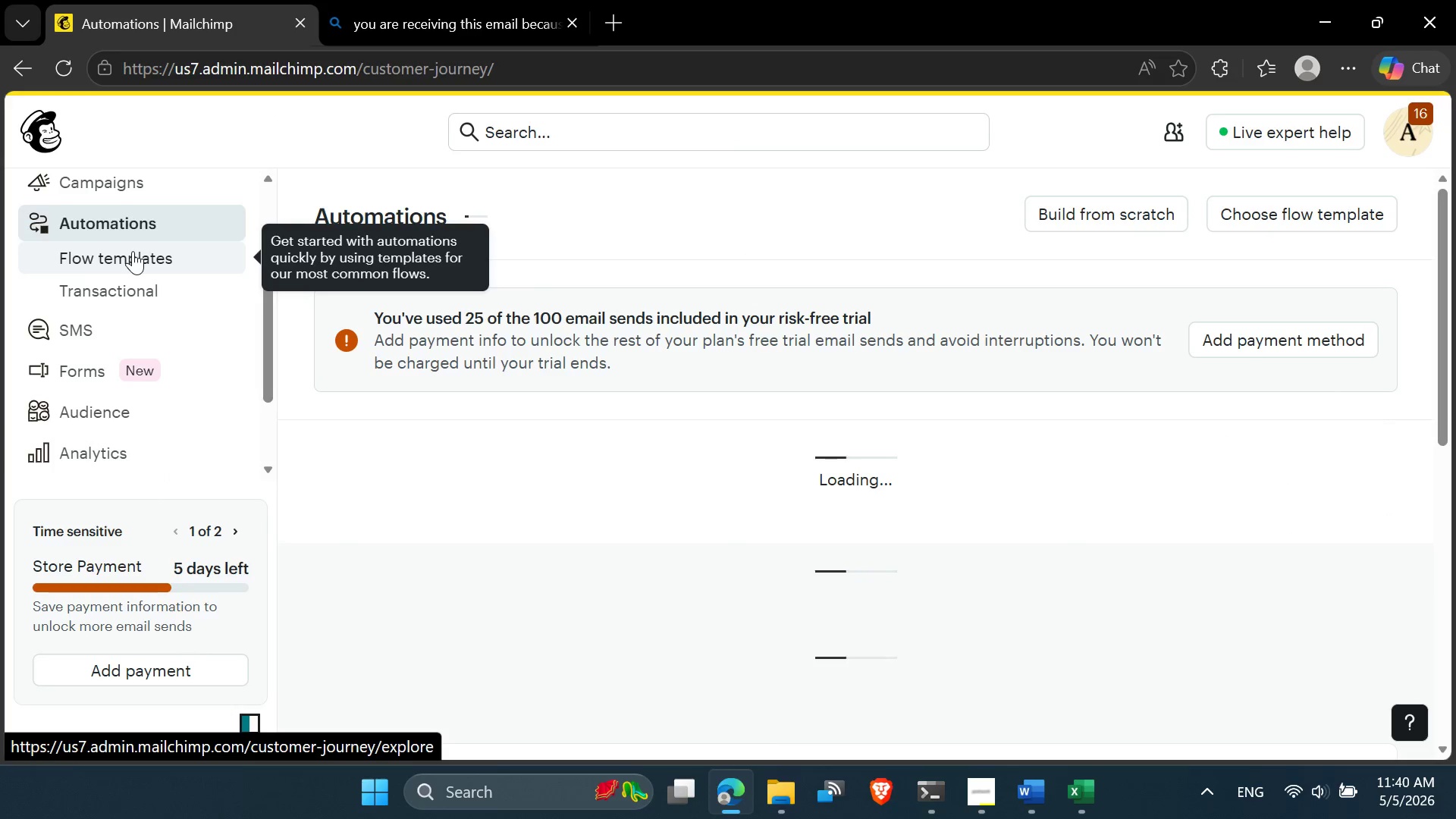 
scroll: coordinate [615, 470], scroll_direction: down, amount: 3.0
 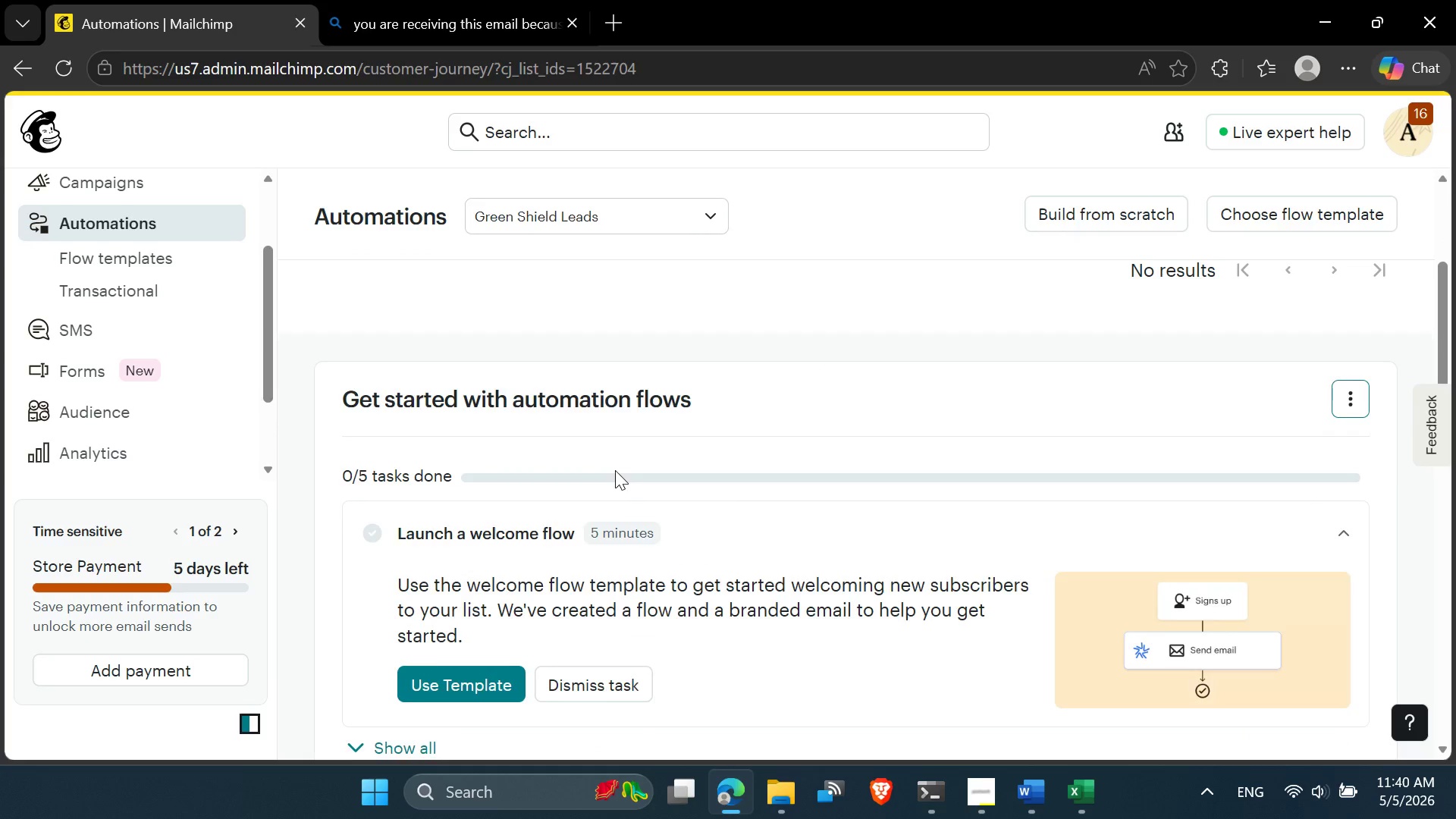 
scroll: coordinate [138, 238], scroll_direction: up, amount: 5.0
 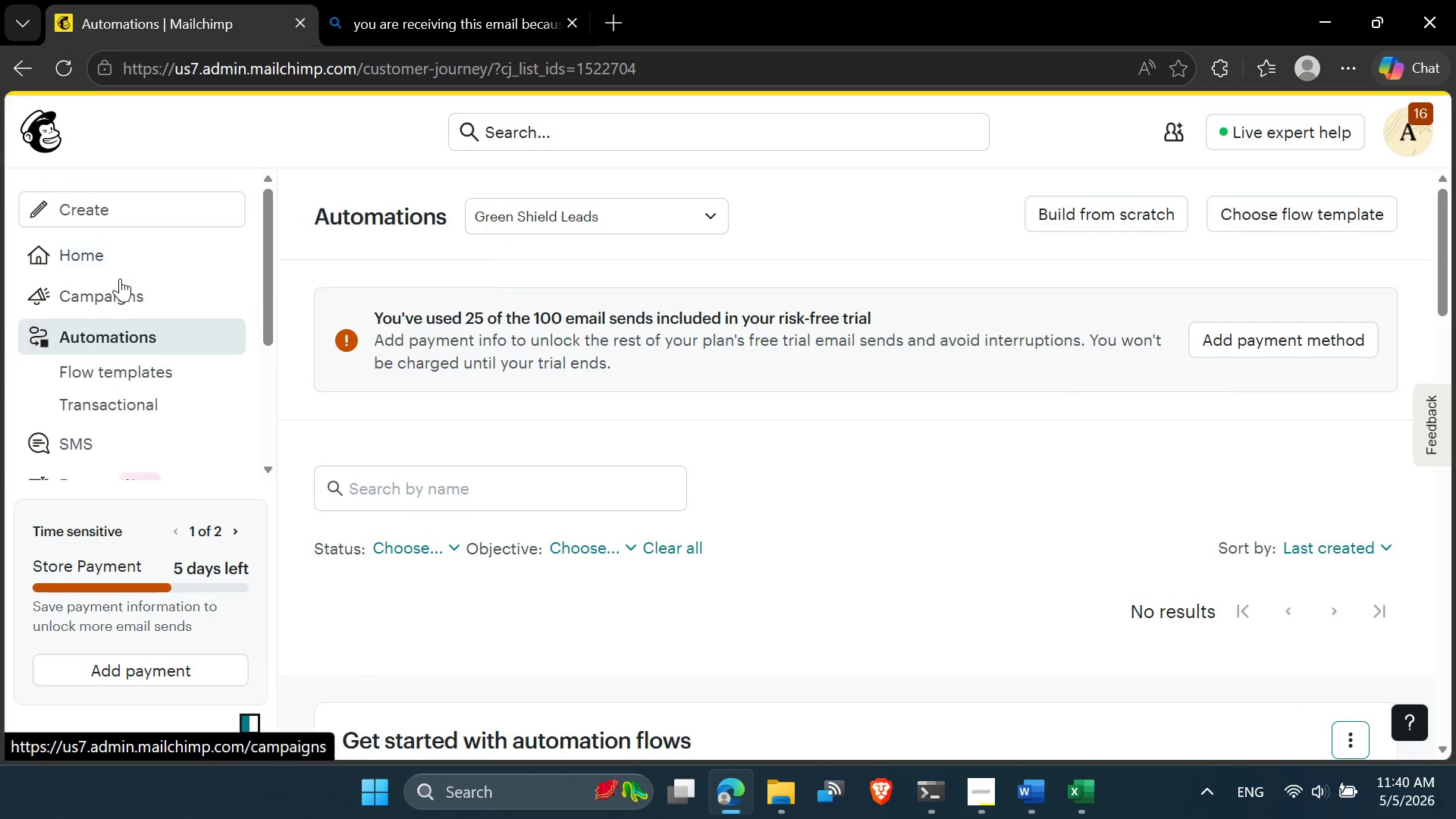 
left_click([120, 278])
 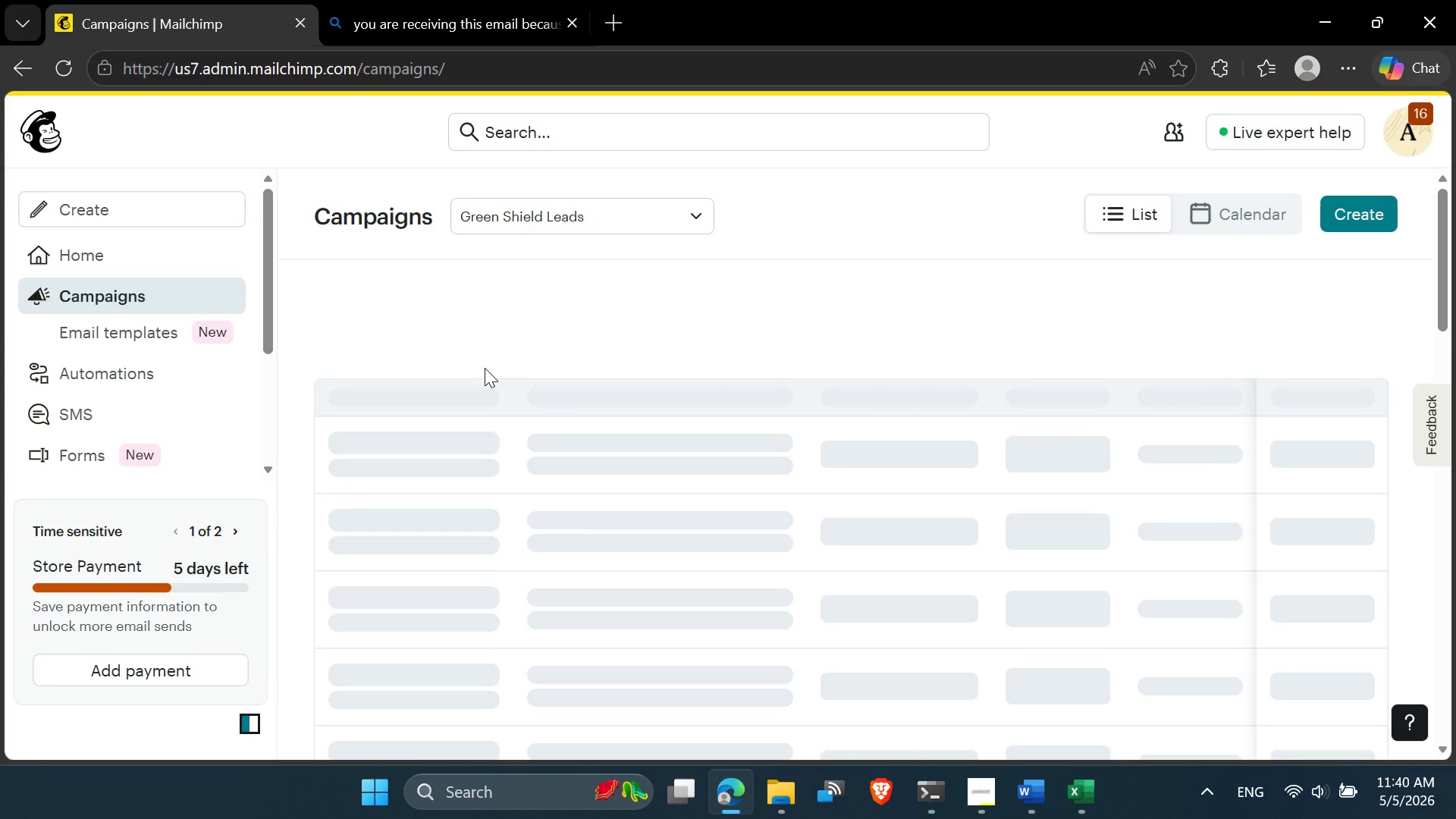 
wait(9.95)
 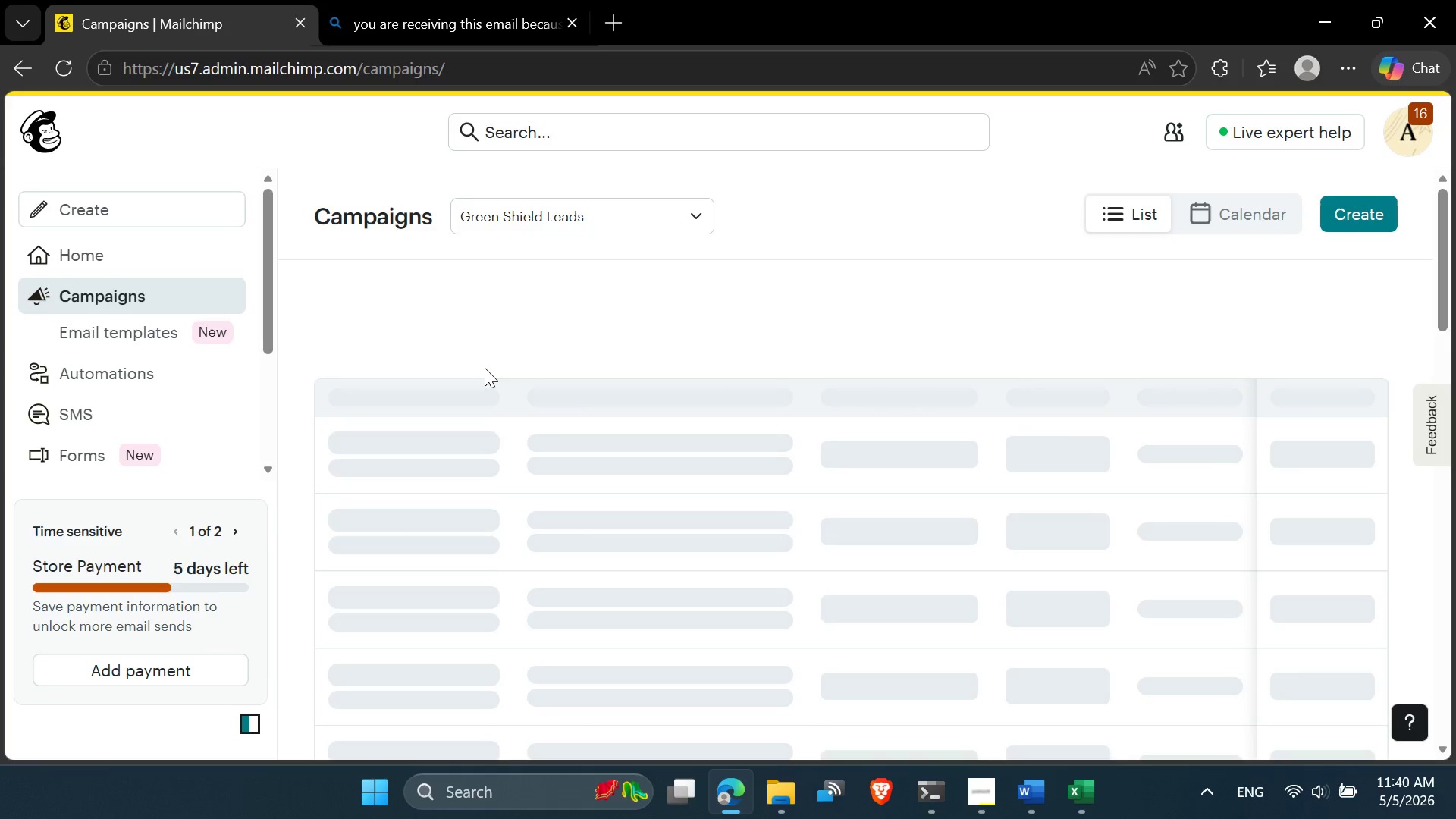 
left_click([119, 341])
 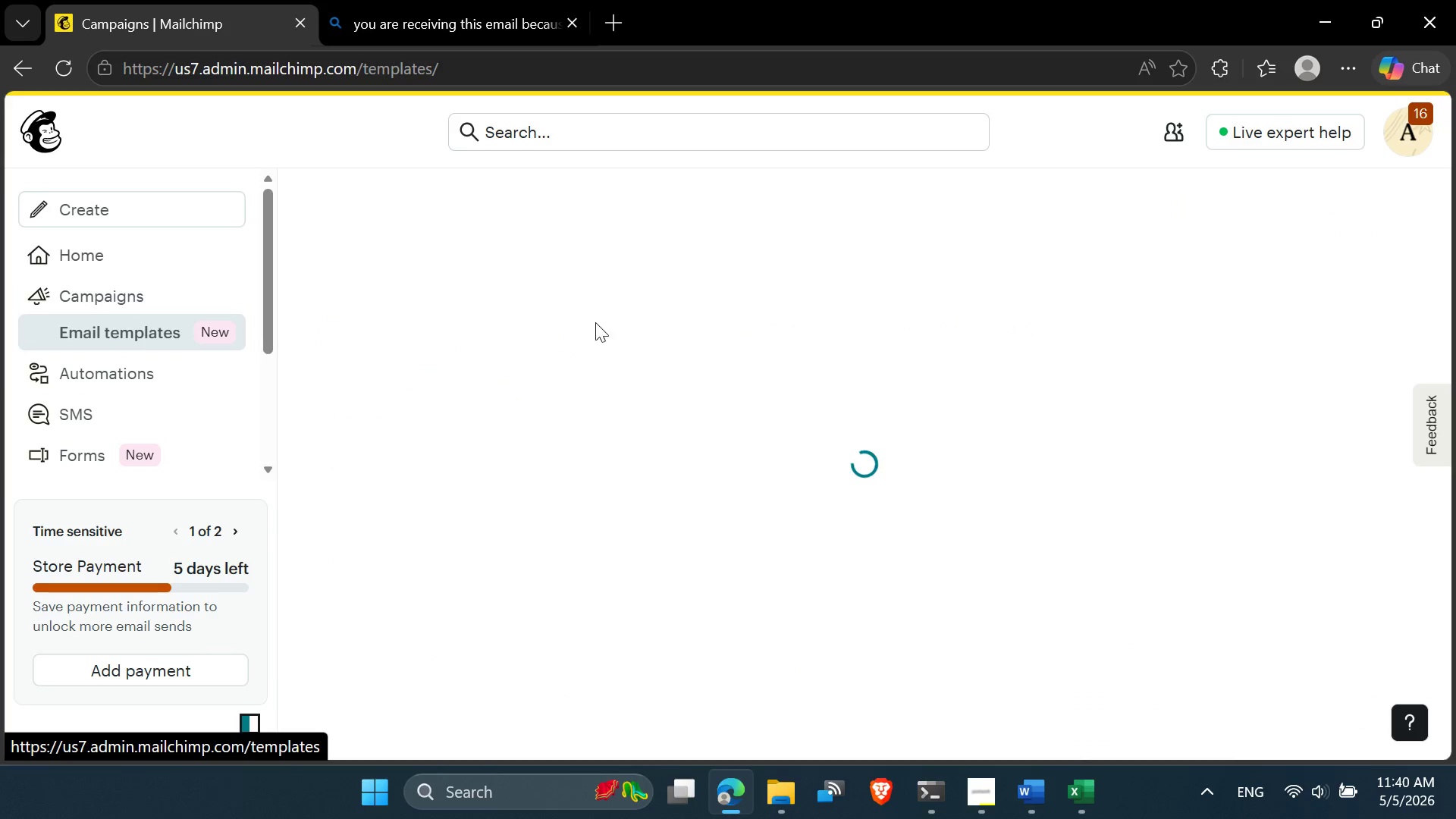 
mouse_move([1025, 408])
 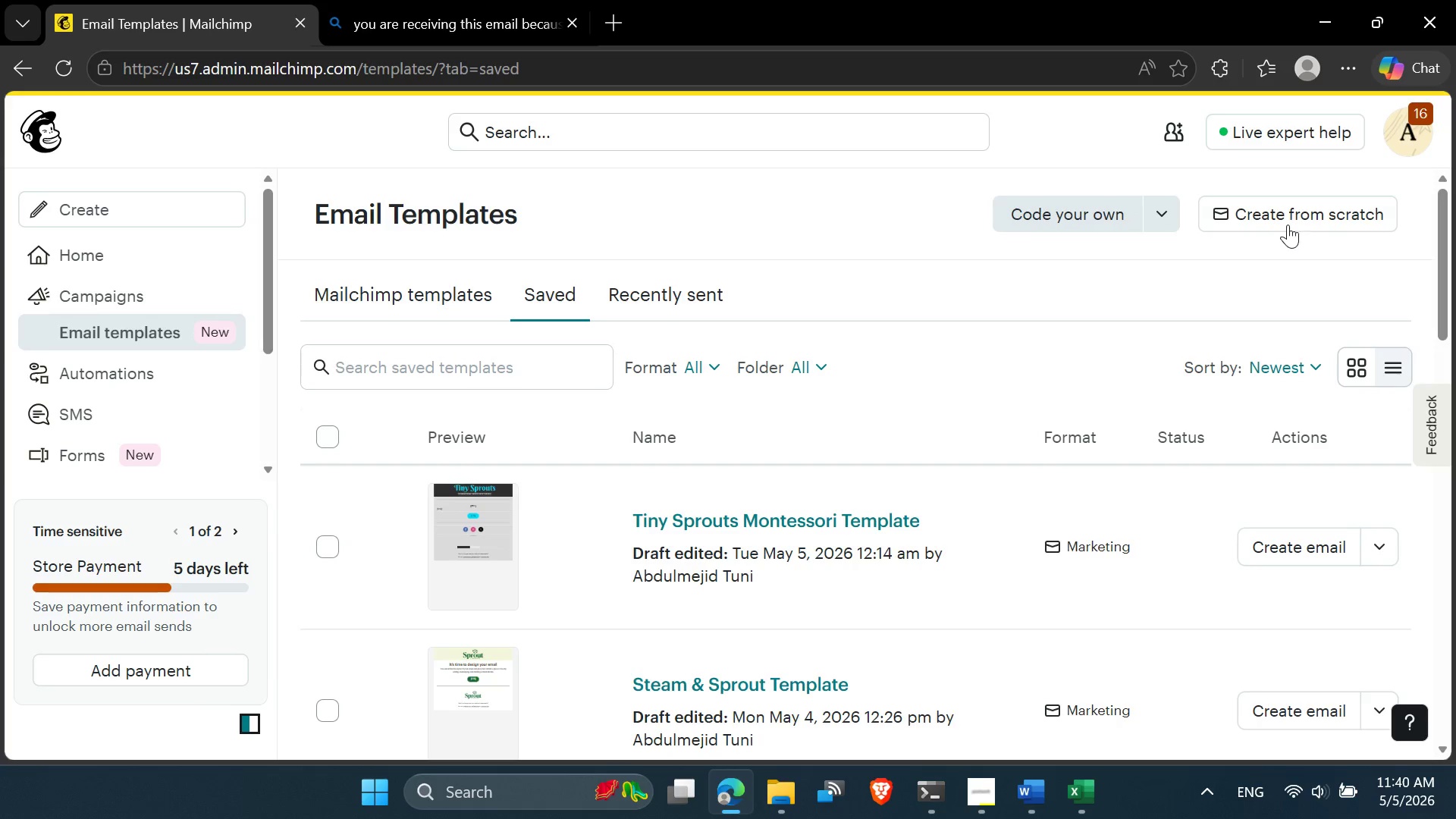 
left_click([1288, 224])
 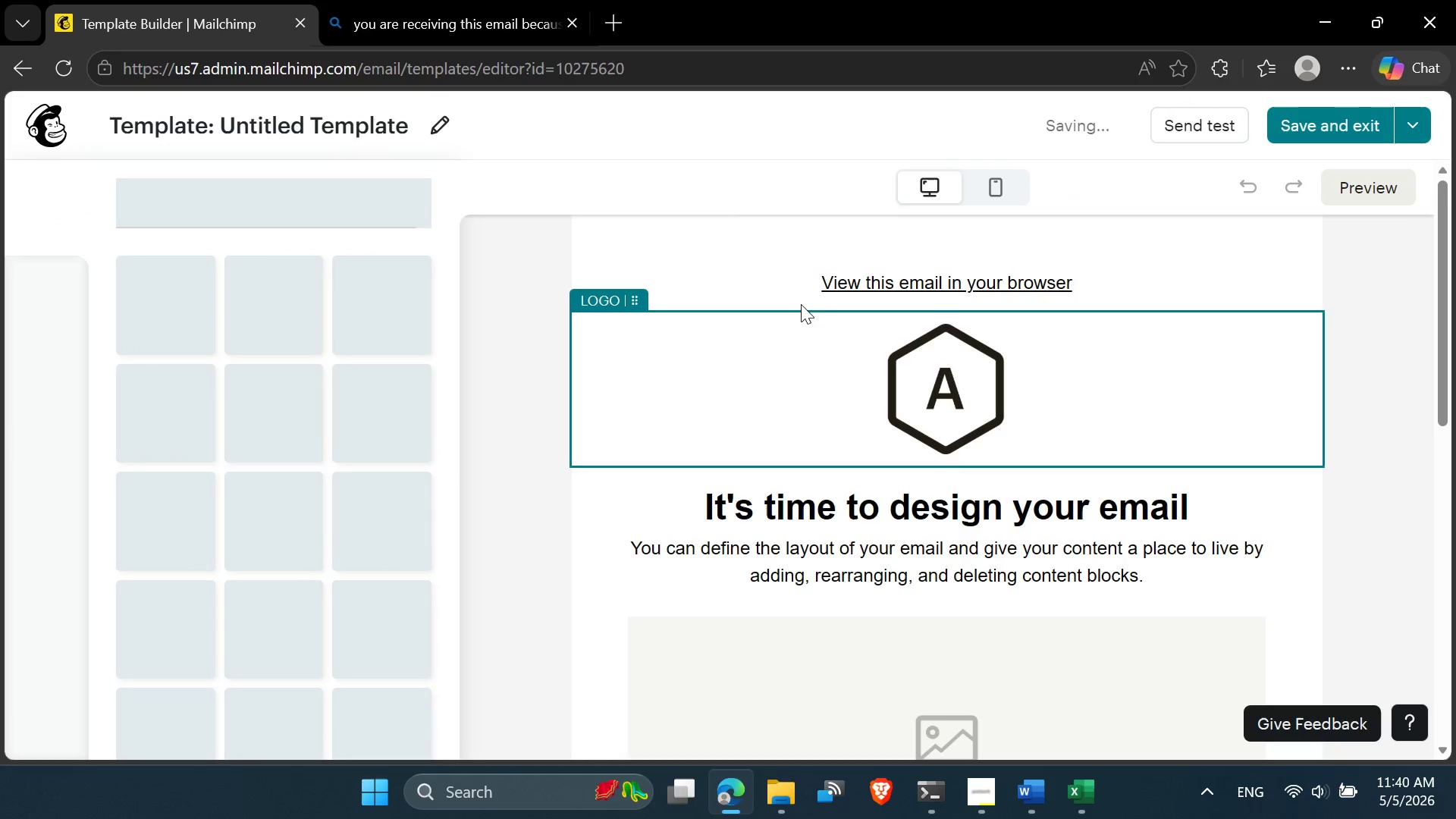 
left_click([1133, 286])
 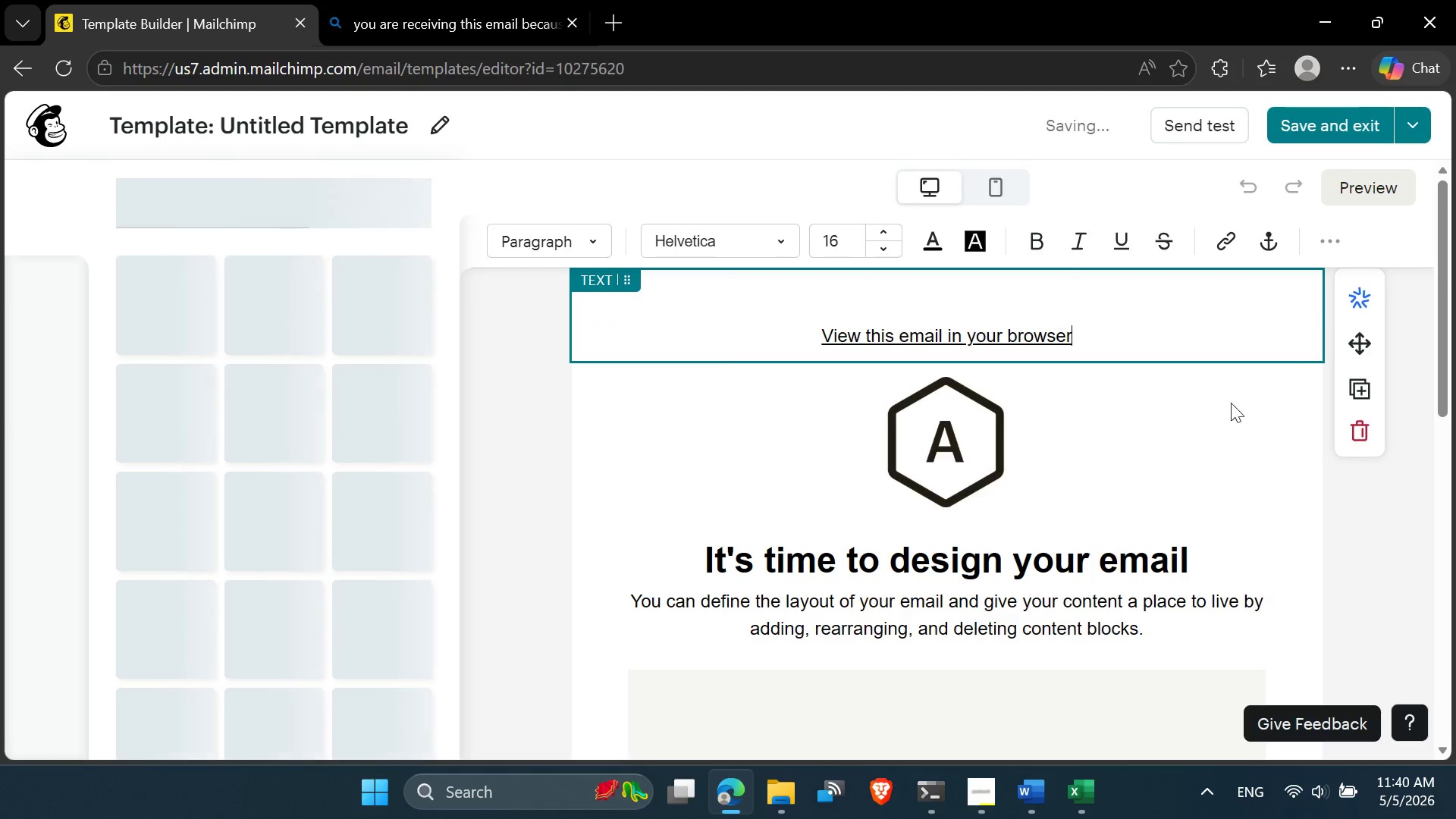 
scroll: coordinate [1004, 510], scroll_direction: down, amount: 9.0
 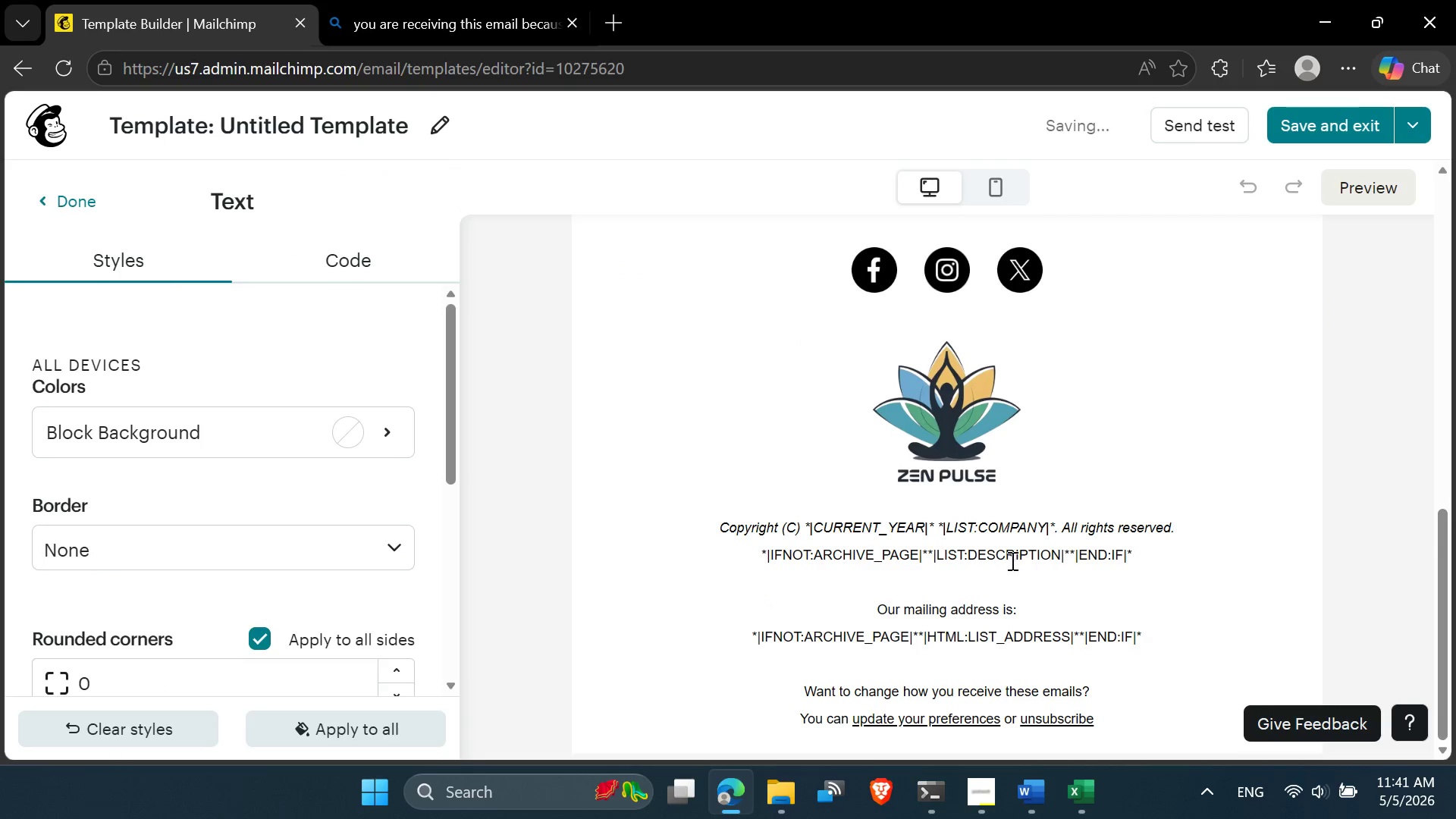 
scroll: coordinate [1027, 554], scroll_direction: up, amount: 10.0
 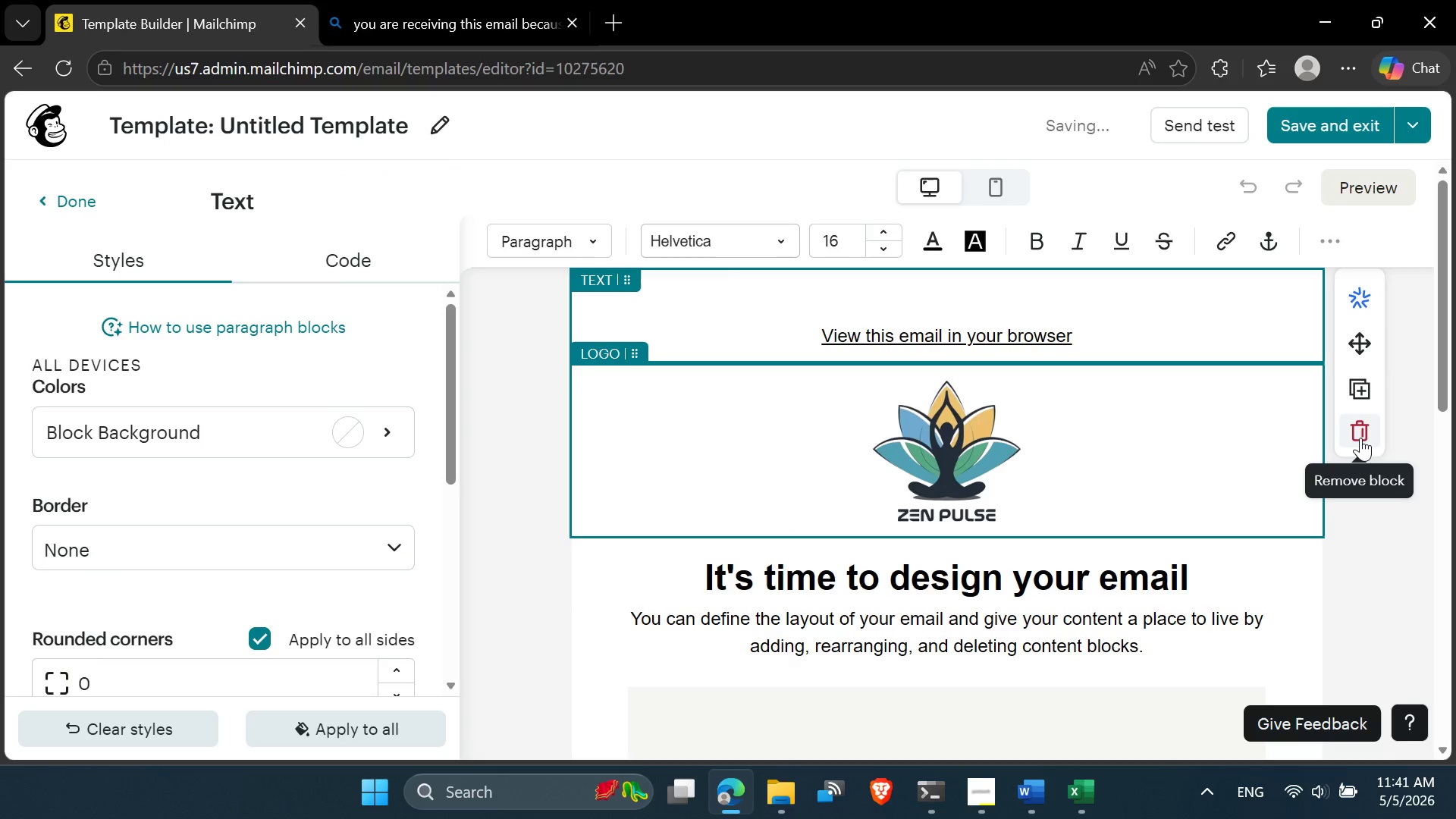 
left_click([1361, 437])
 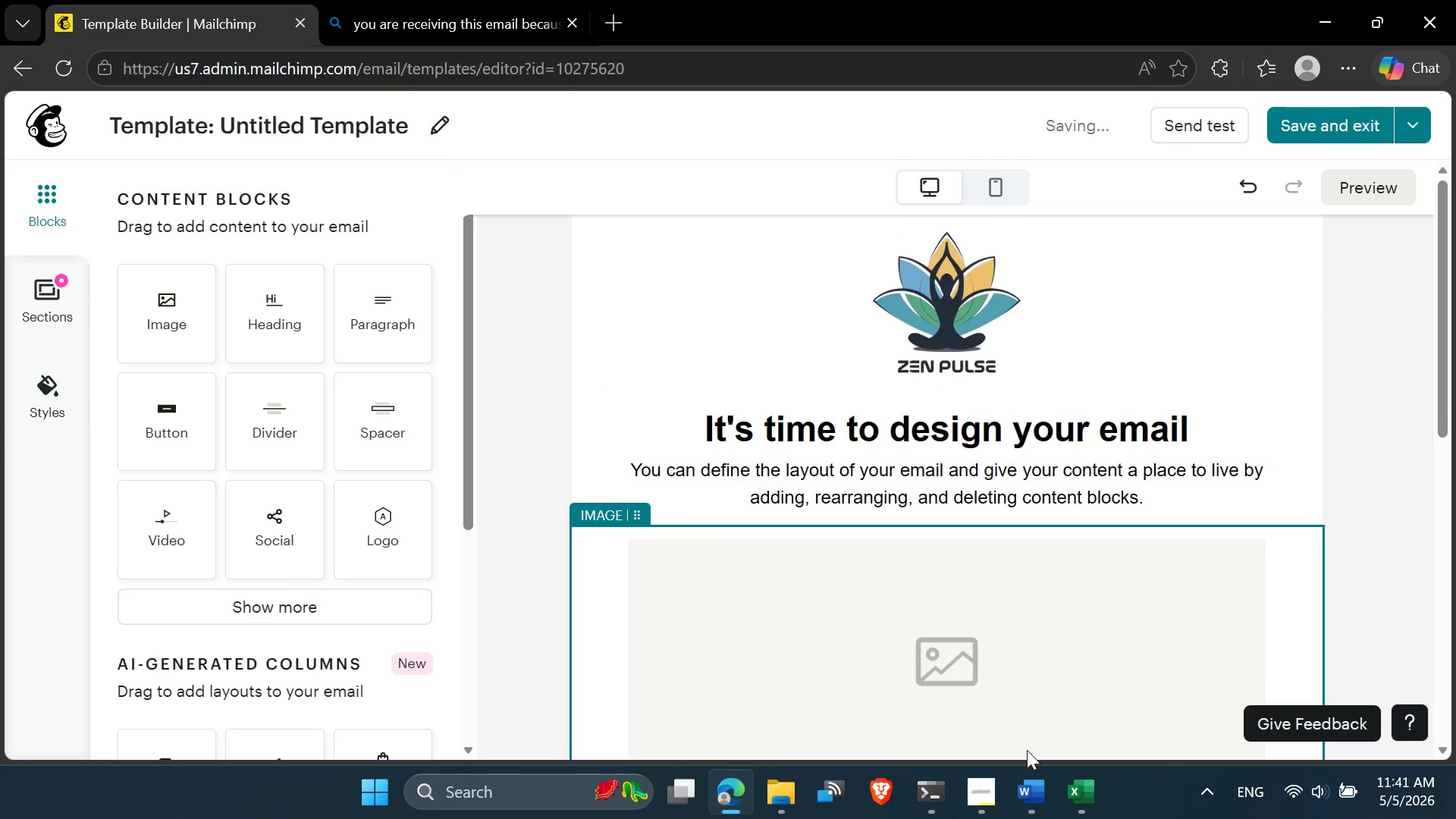 
left_click([990, 789])